 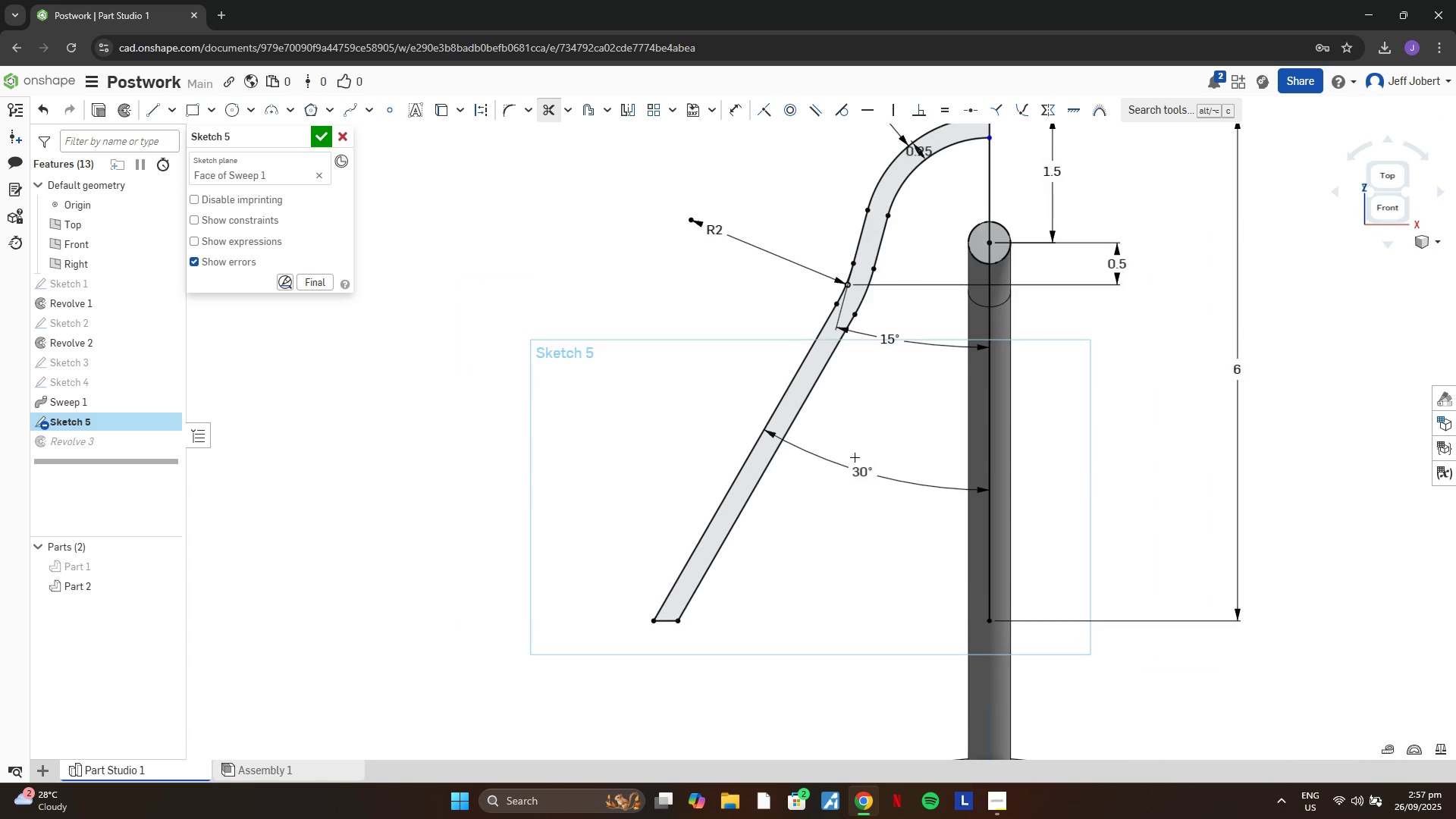 
key(Escape)
 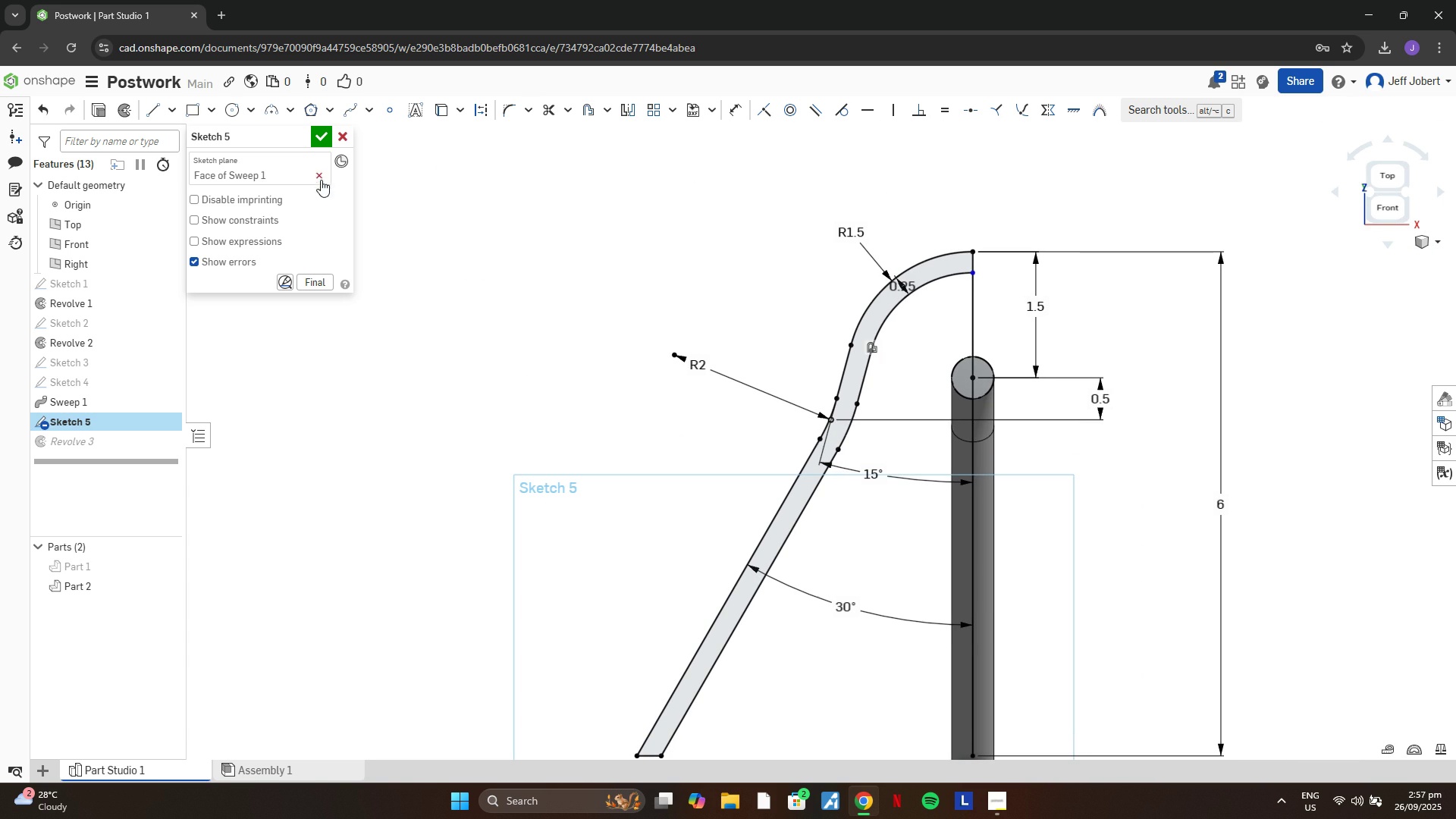 
left_click([334, 140])
 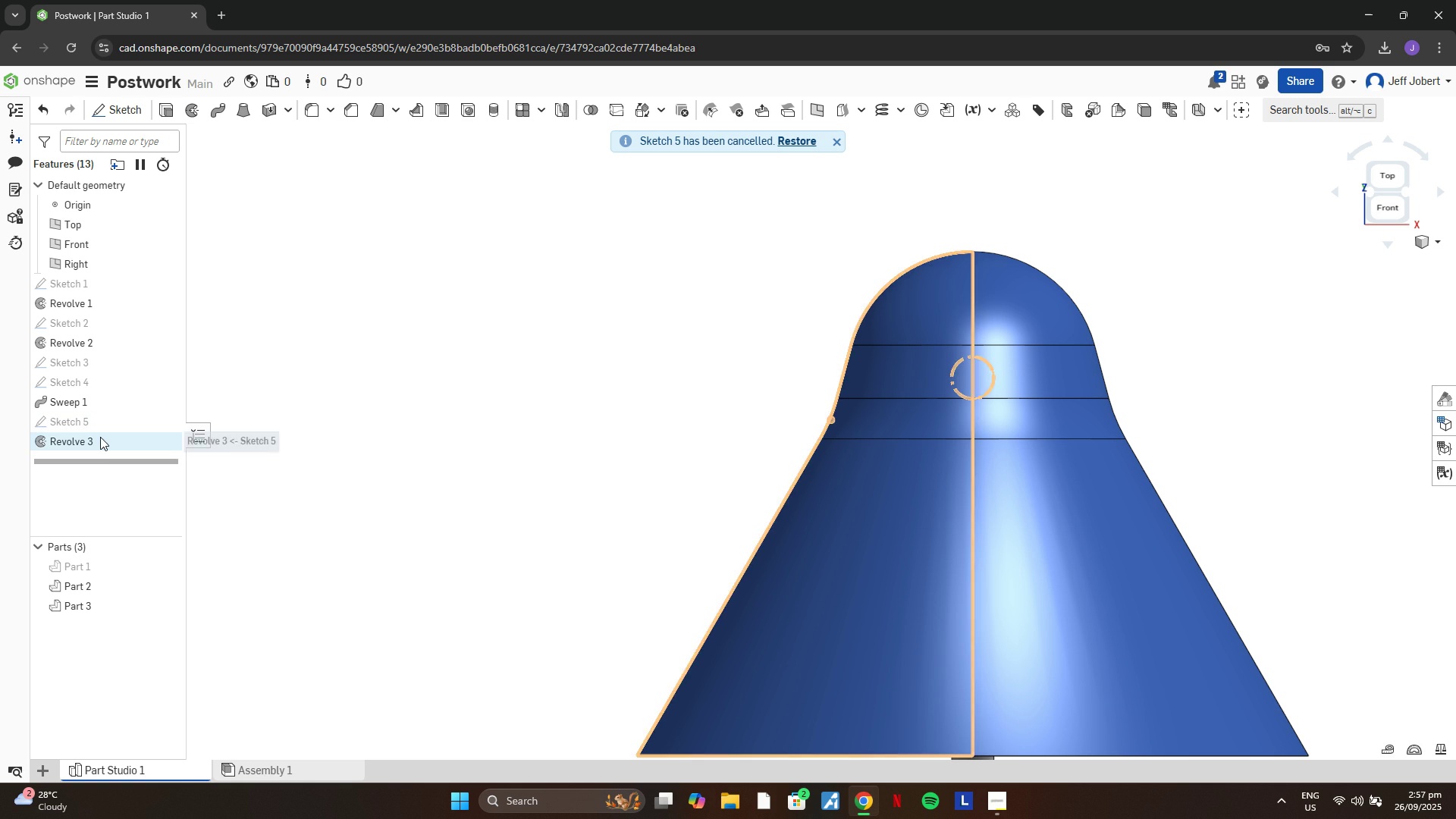 
double_click([100, 425])
 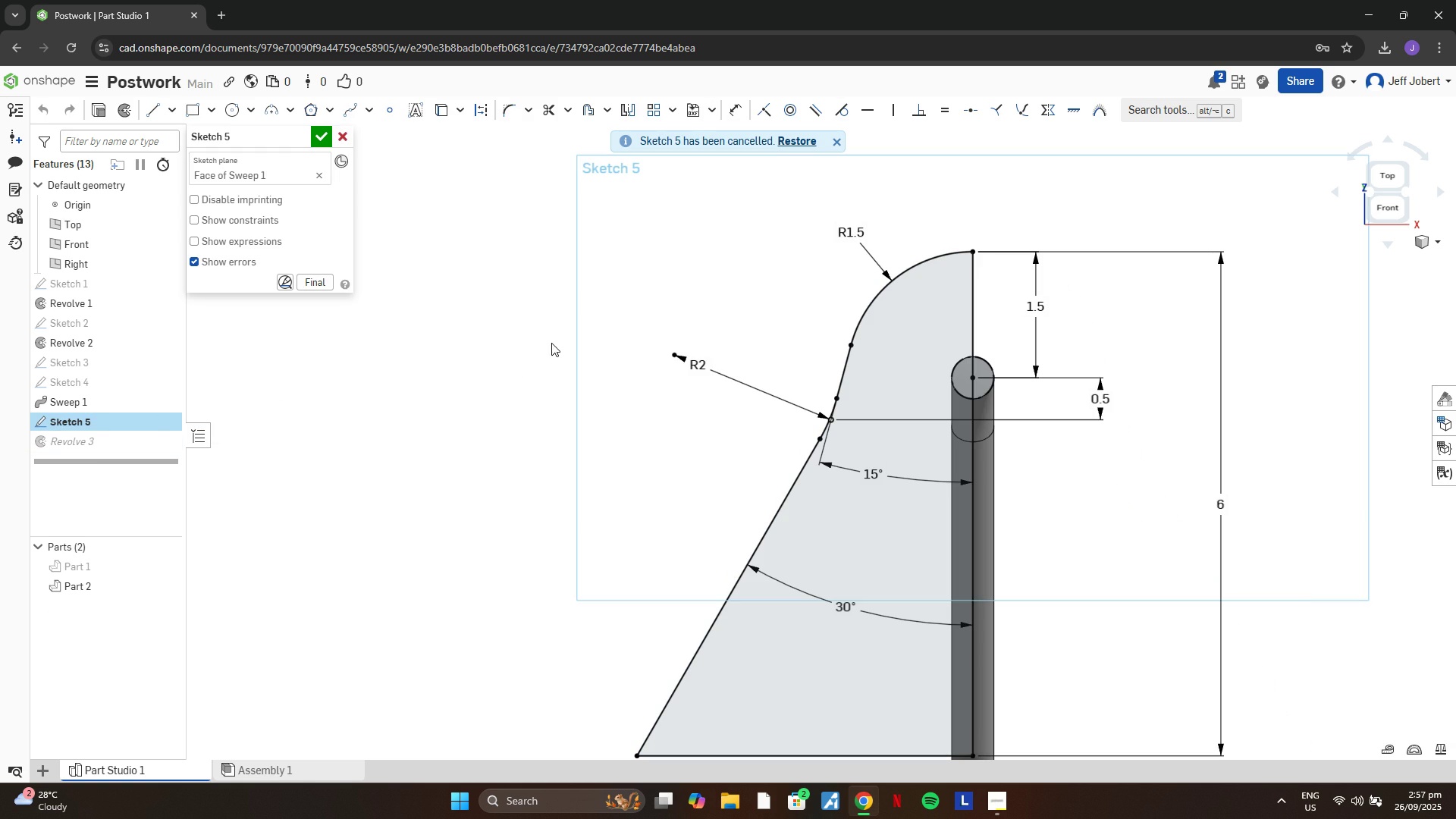 
key(O)
 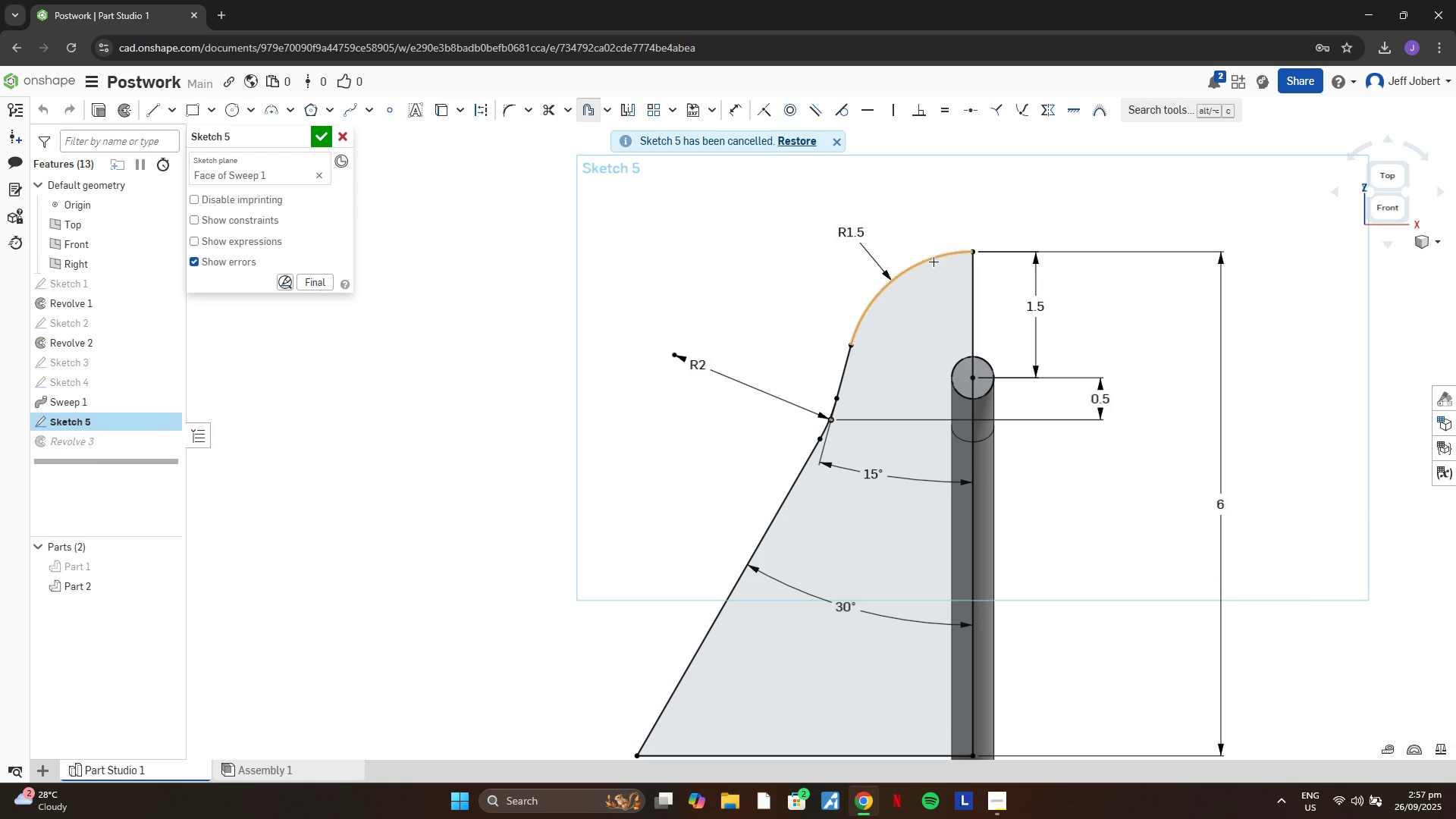 
left_click([934, 262])
 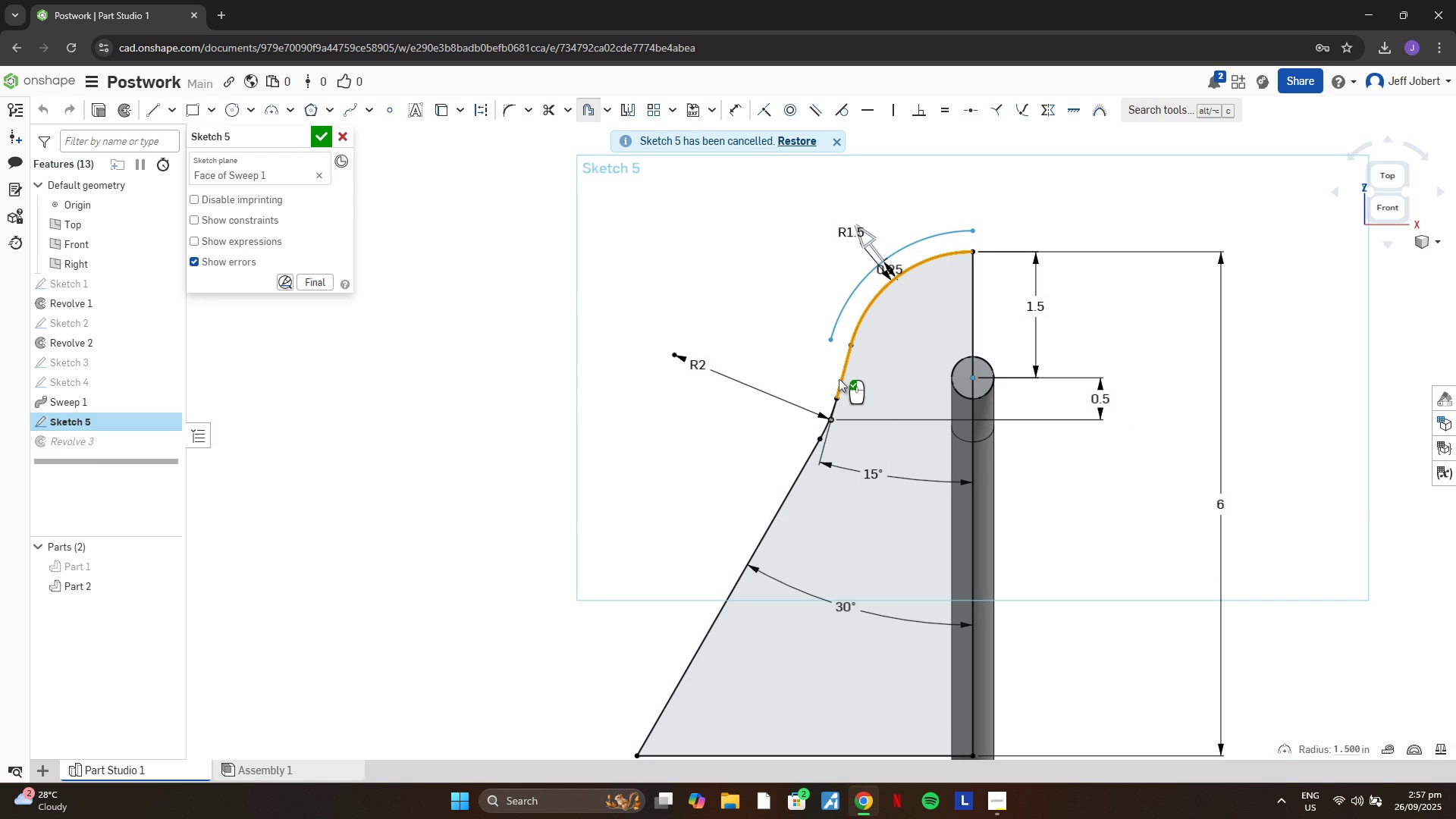 
left_click([839, 378])
 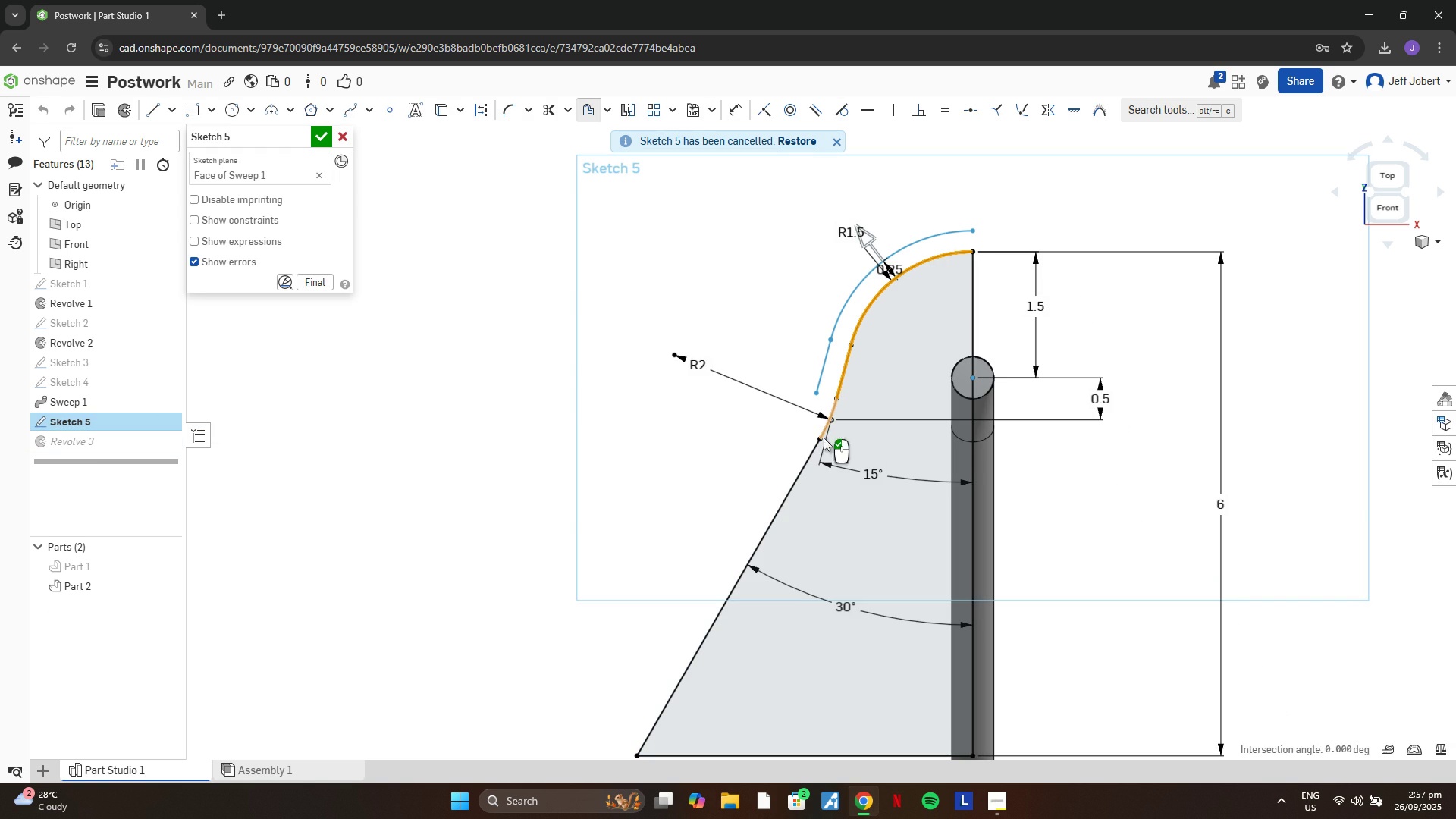 
left_click([825, 435])
 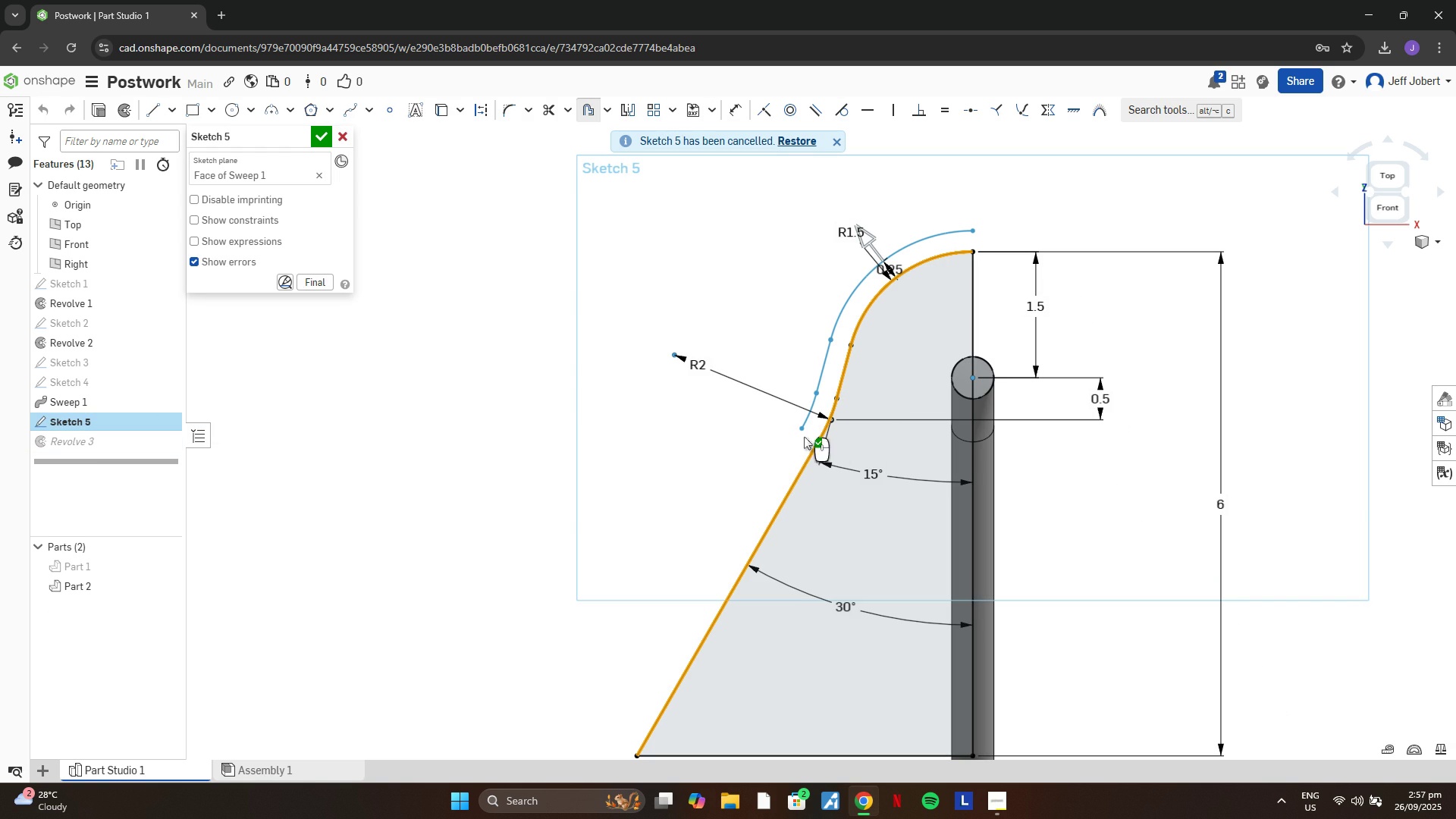 
left_click([810, 452])
 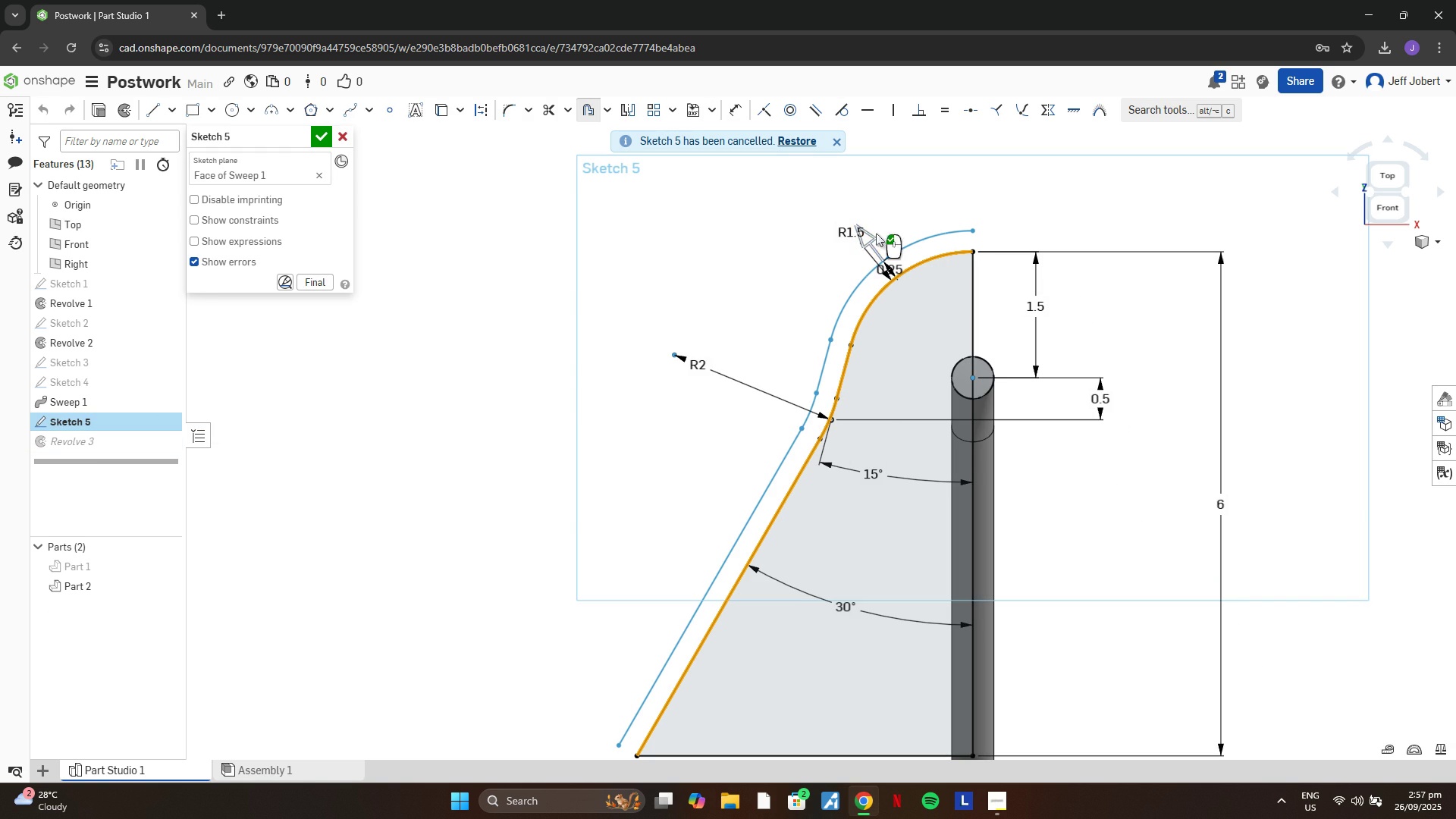 
left_click([873, 236])
 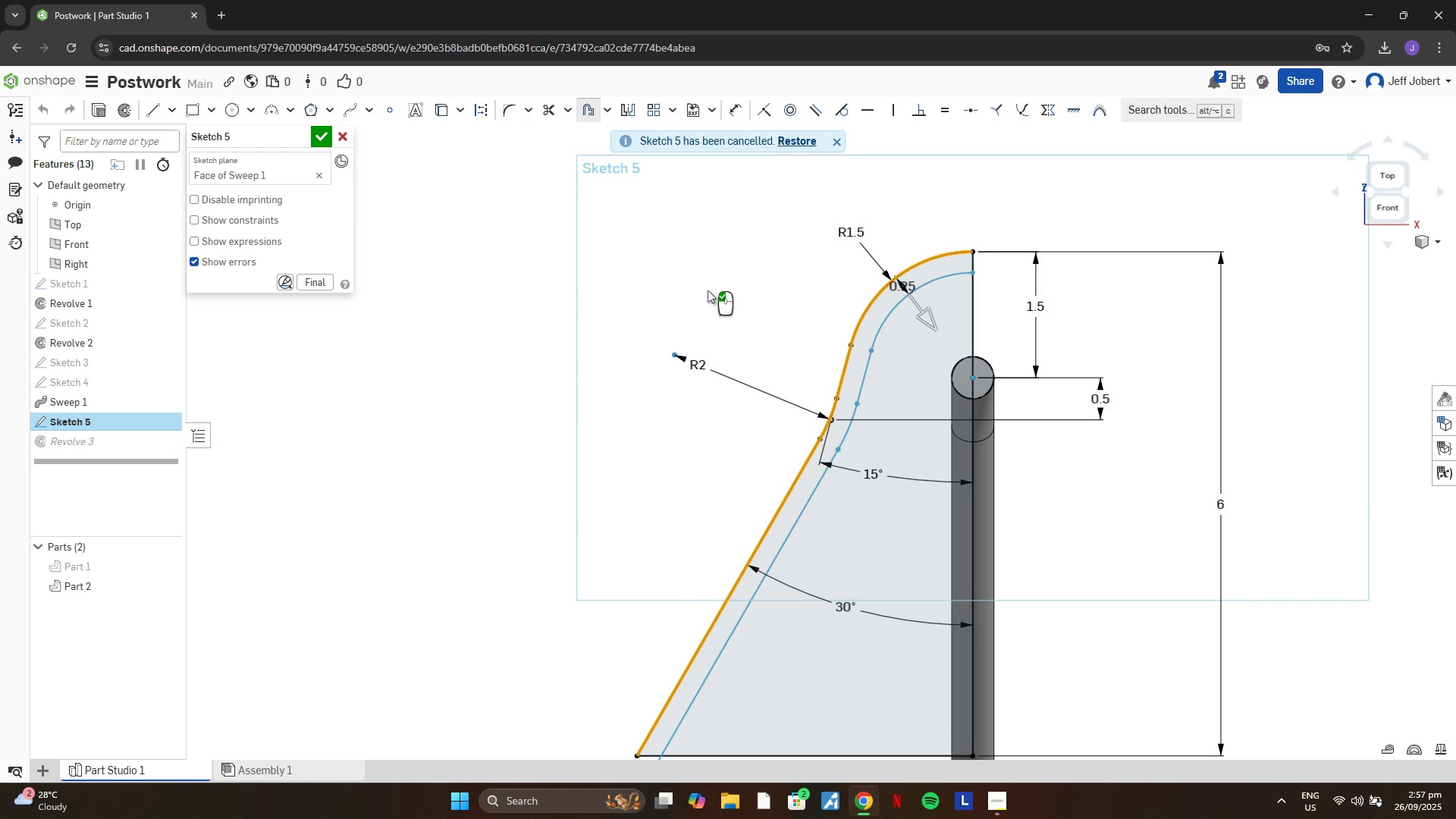 
left_click([708, 290])
 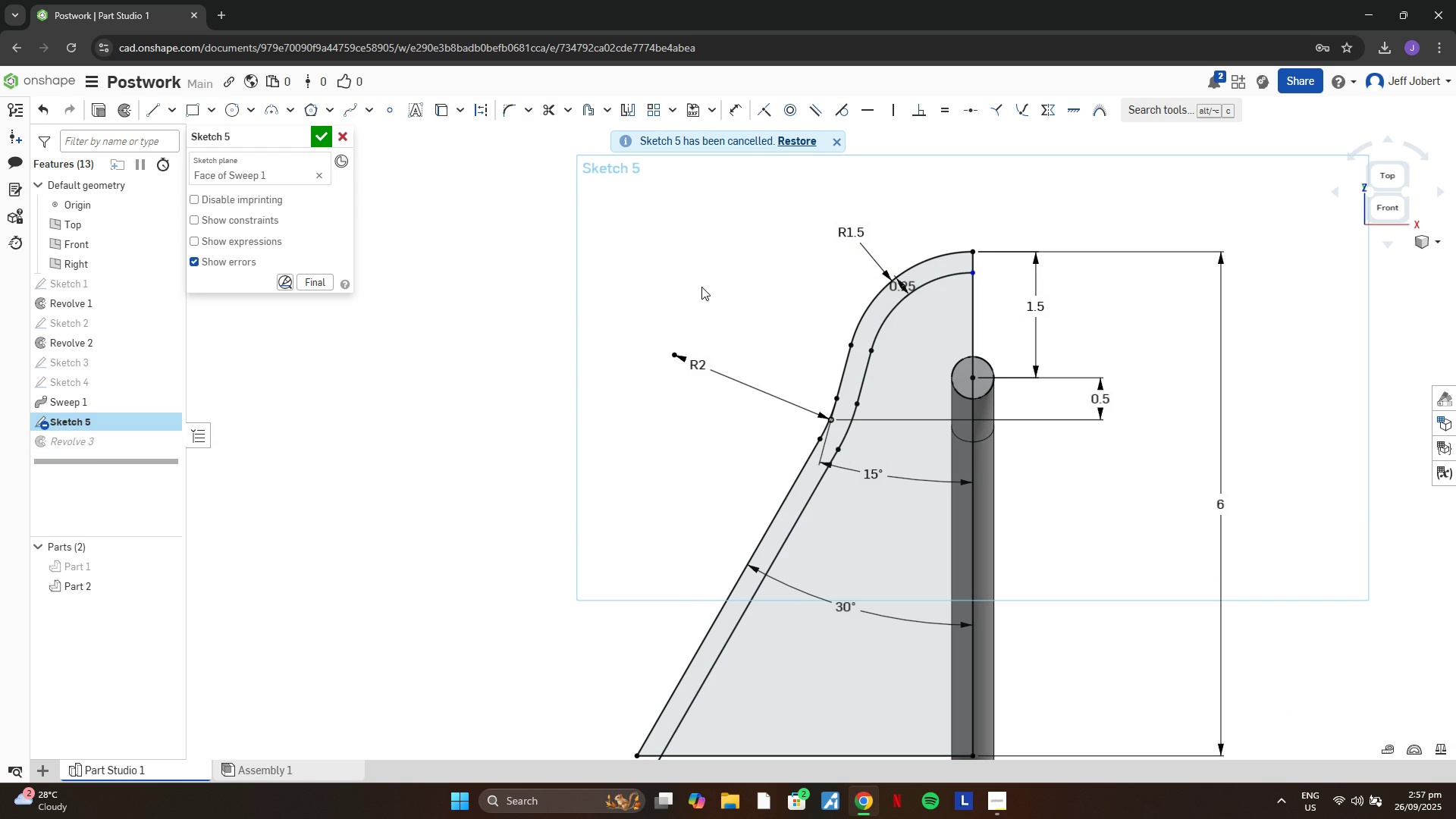 
key(Enter)
 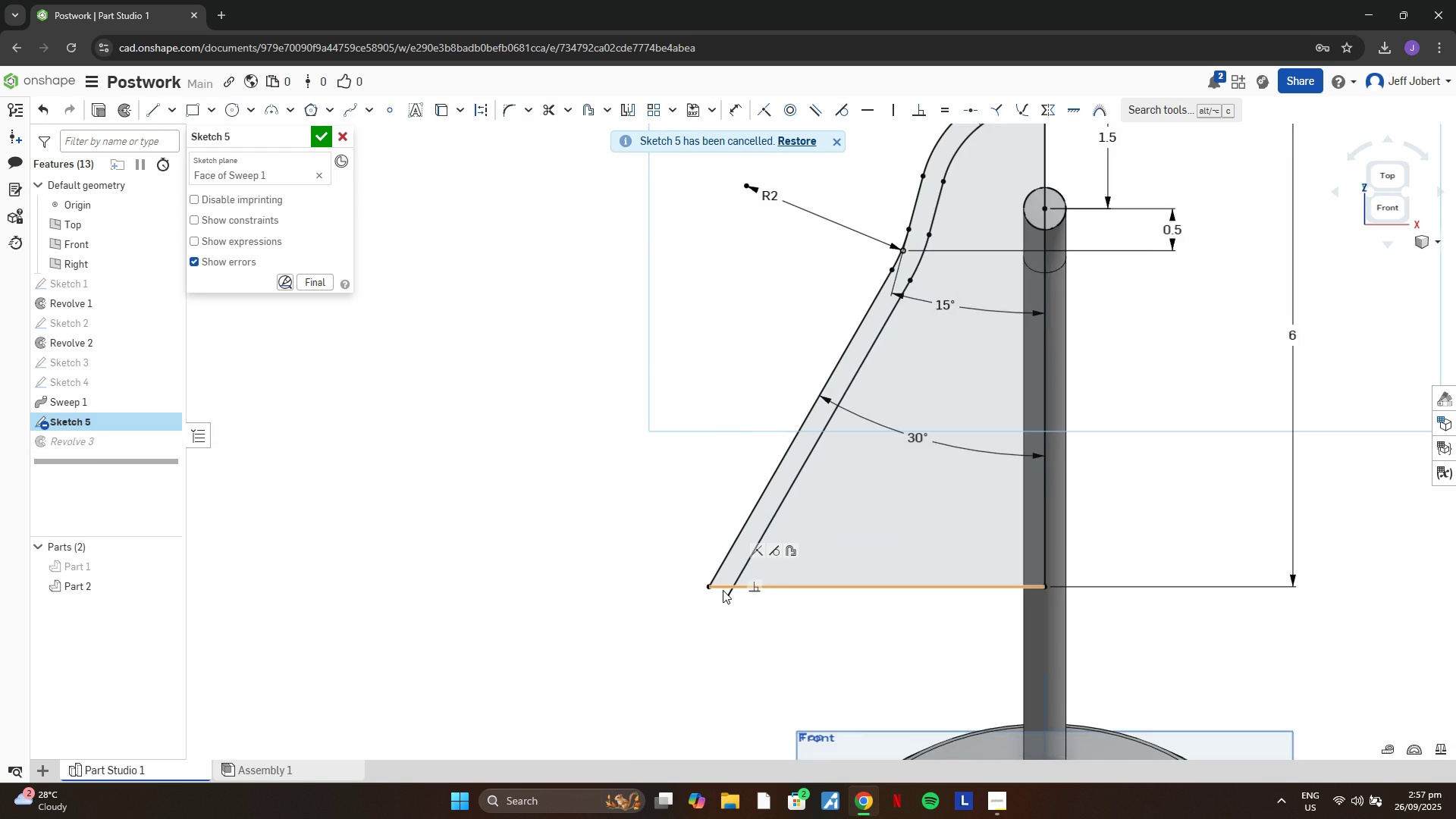 
scroll: coordinate [767, 555], scroll_direction: up, amount: 8.0
 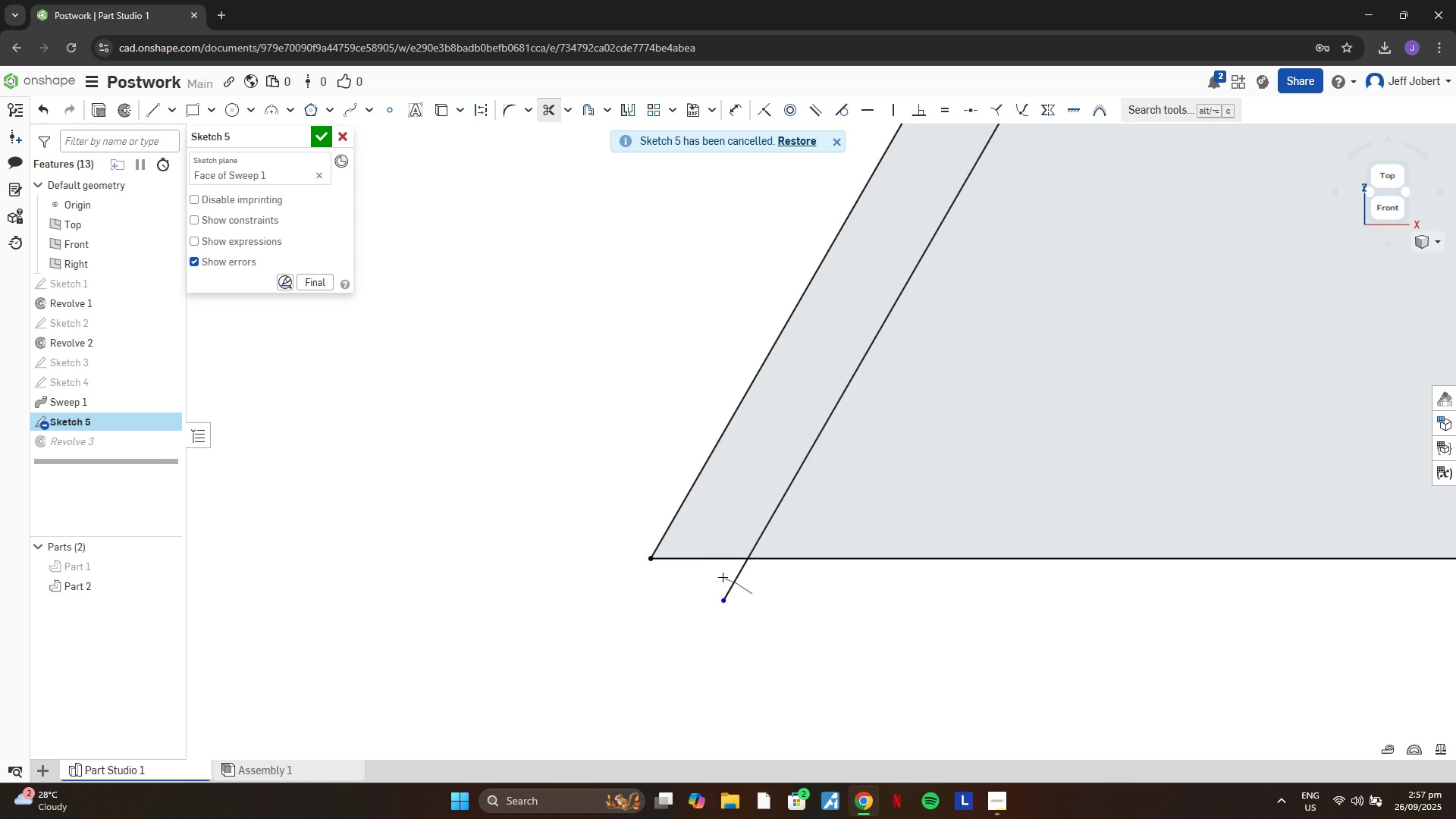 
key(M)